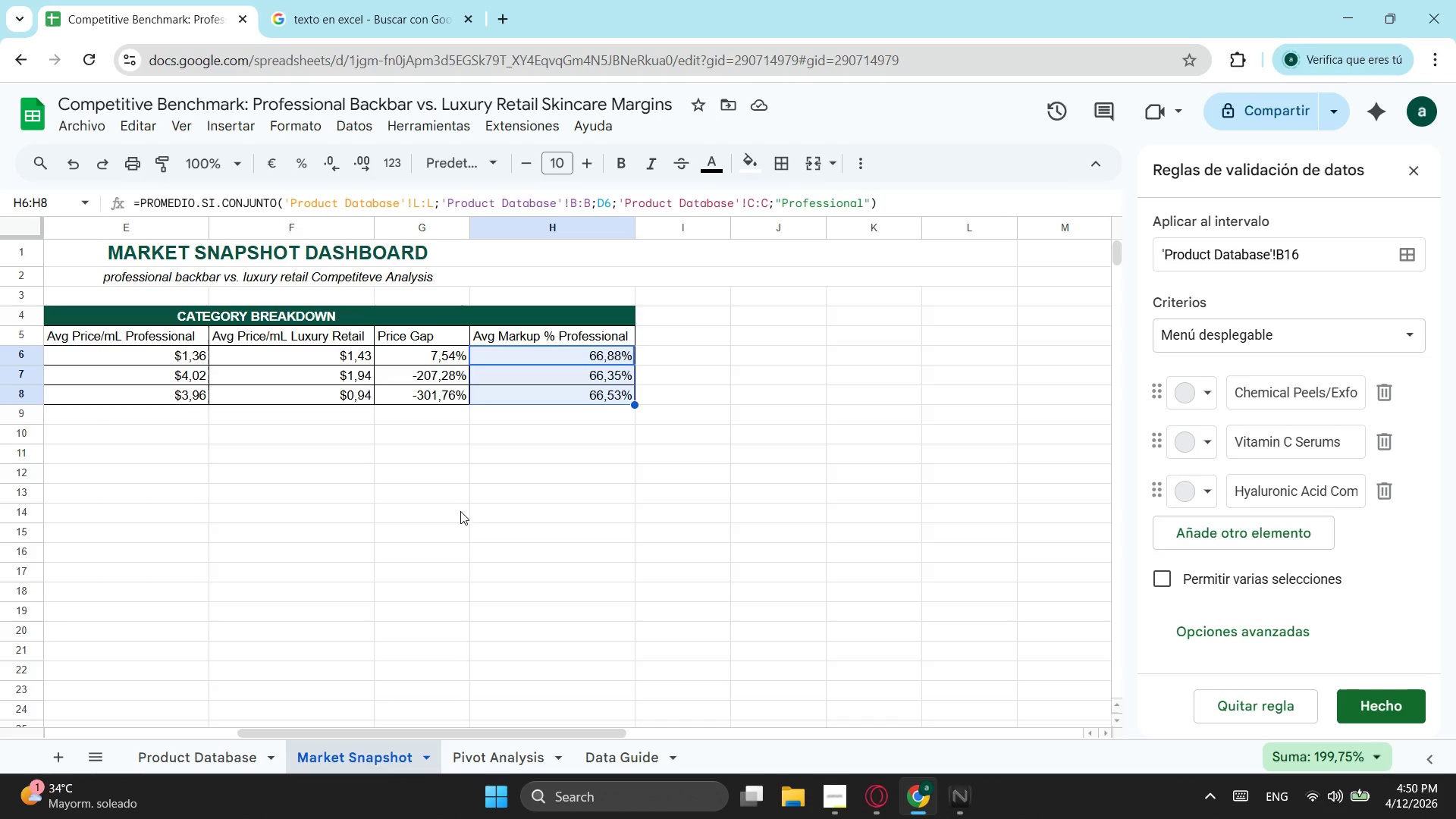 
left_click([839, 791])